 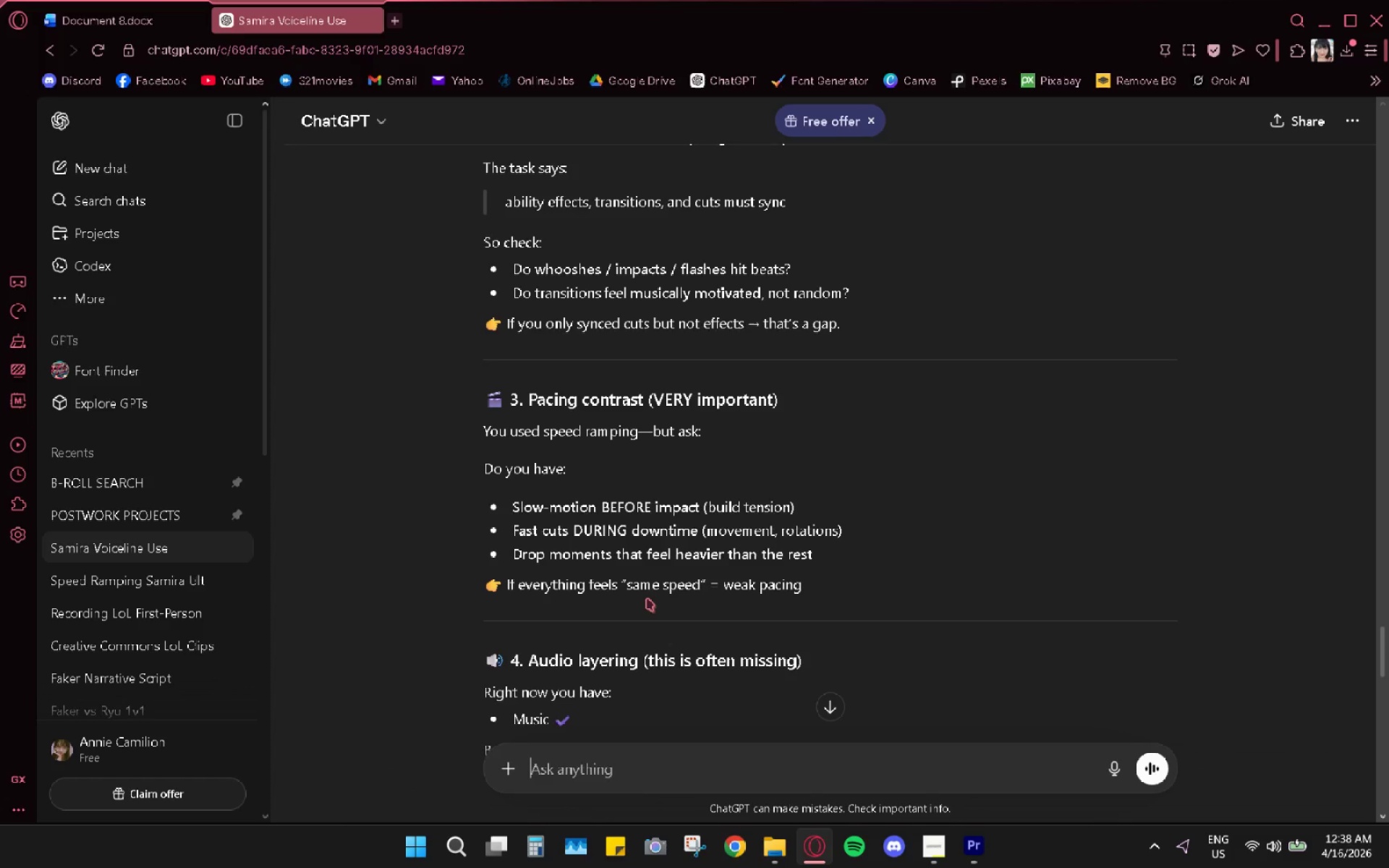 
left_click([960, 843])
 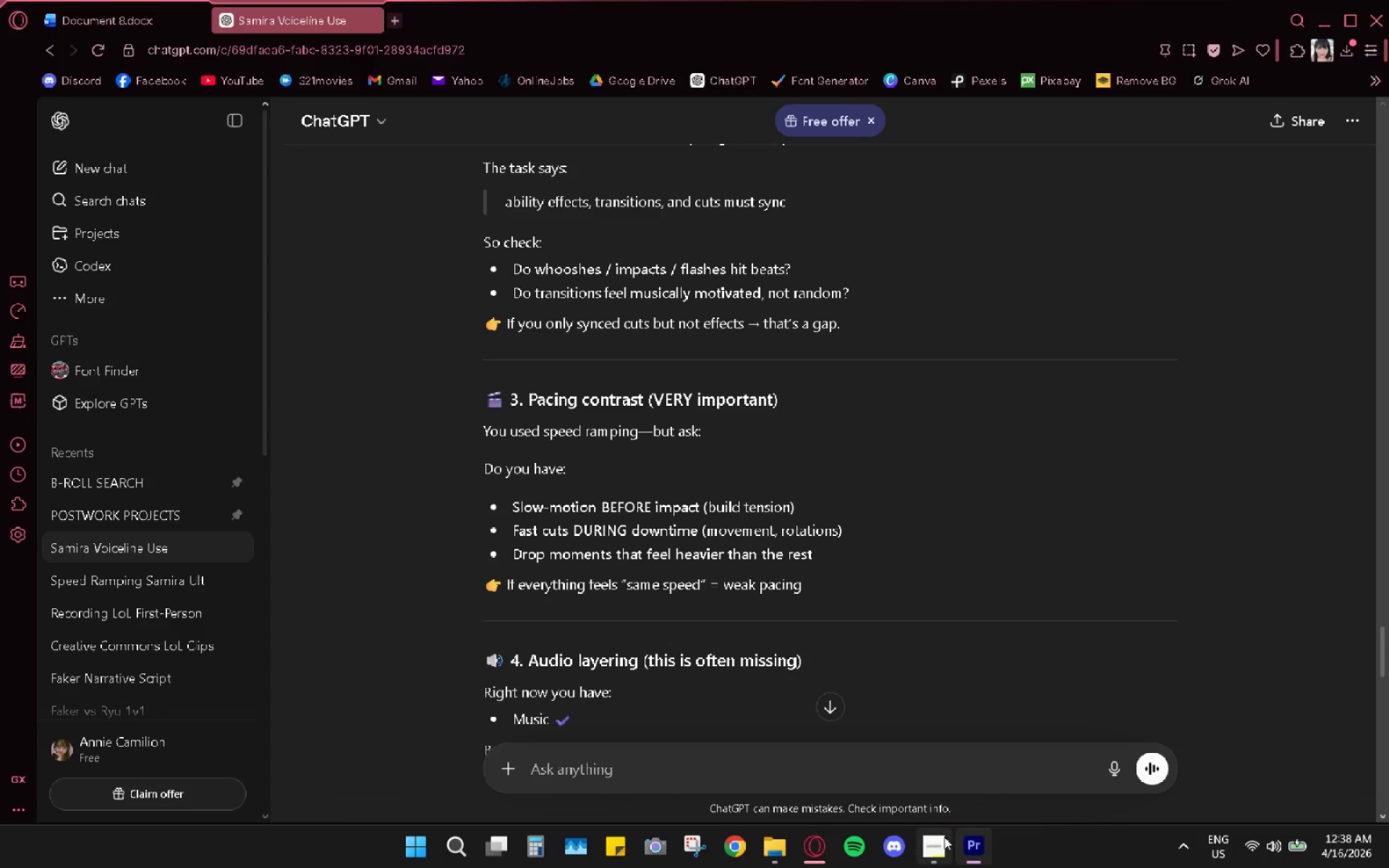 
left_click([941, 840])
 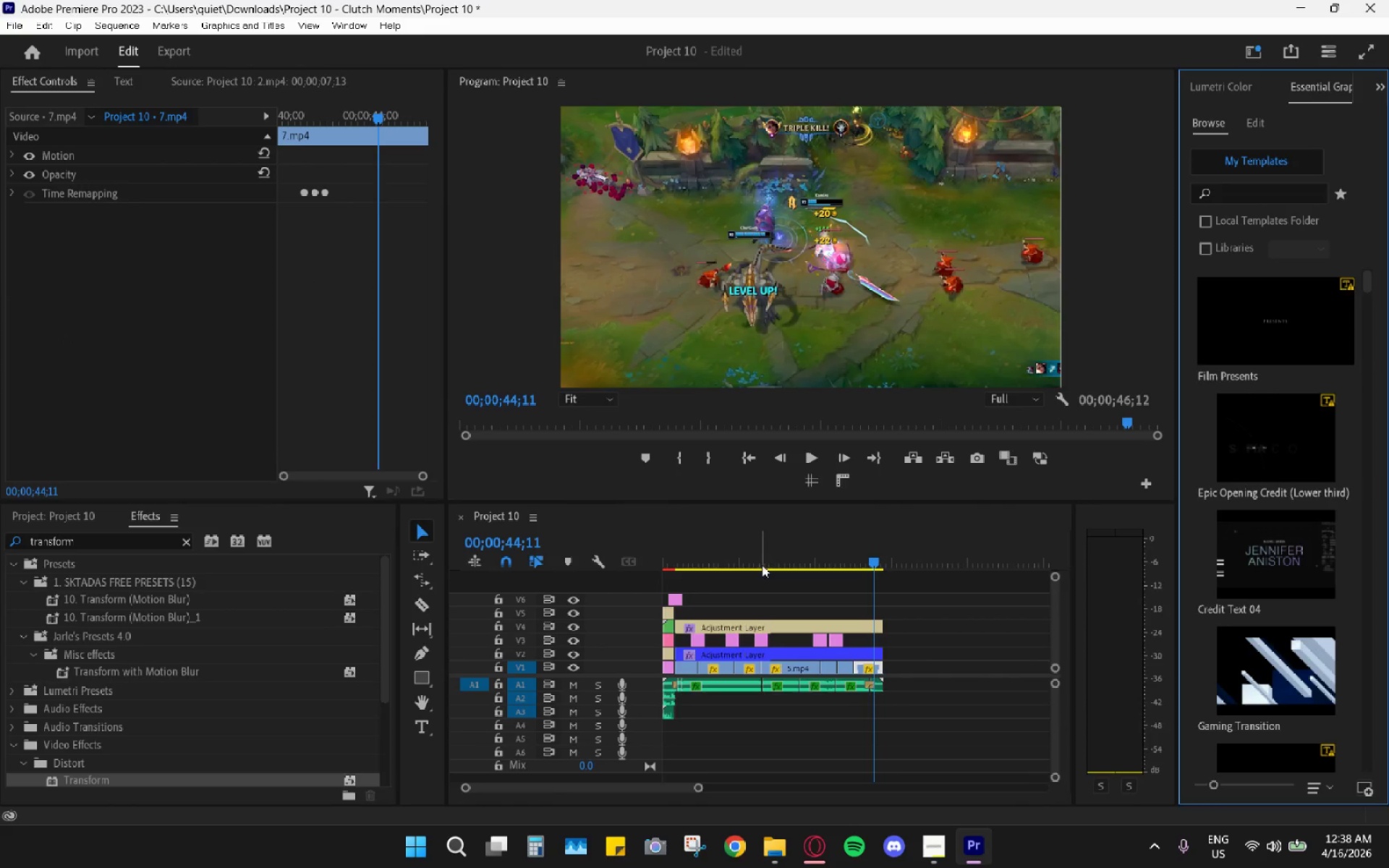 
left_click_drag(start_coordinate=[752, 546], to_coordinate=[681, 551])
 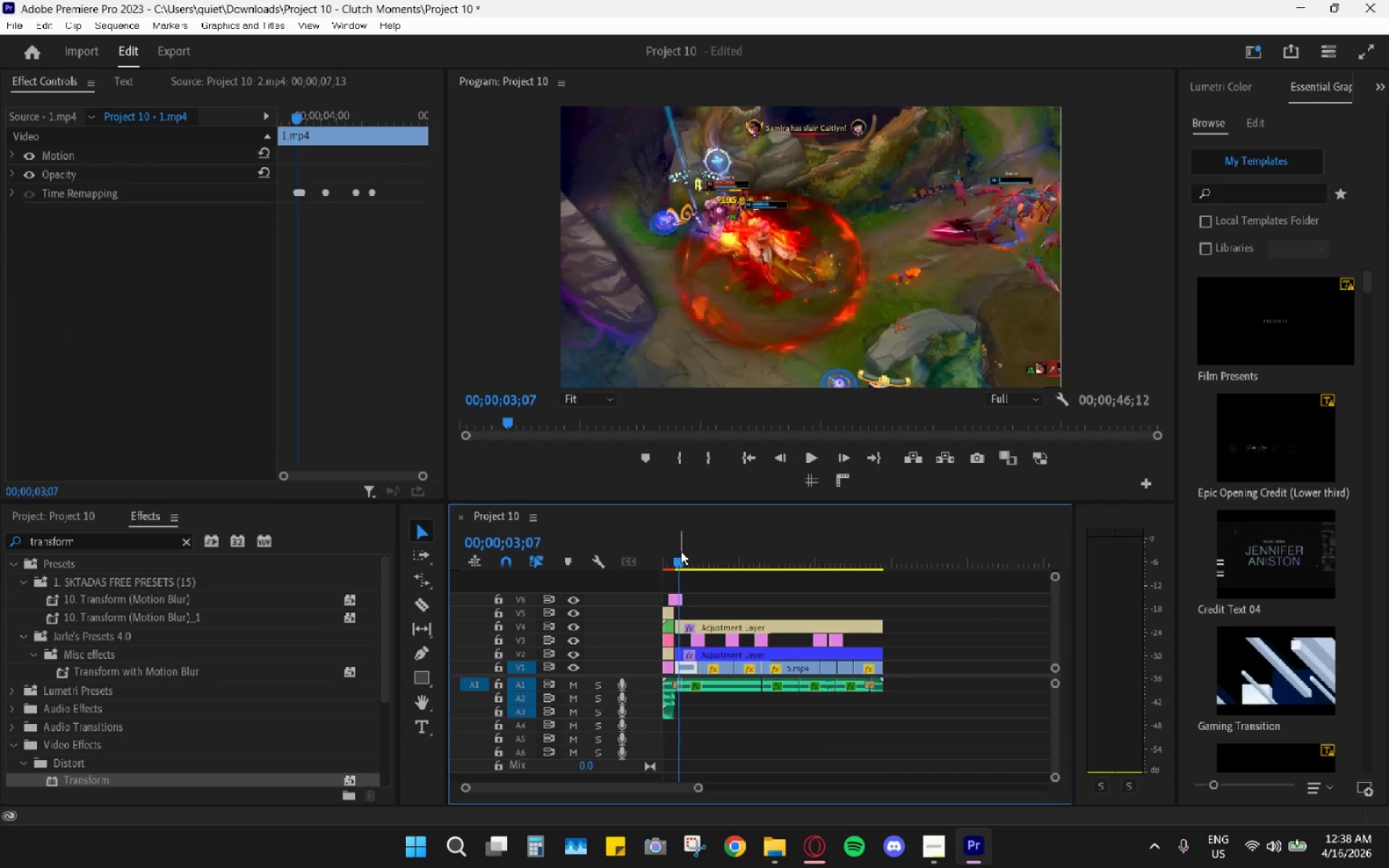 
key(Space)
 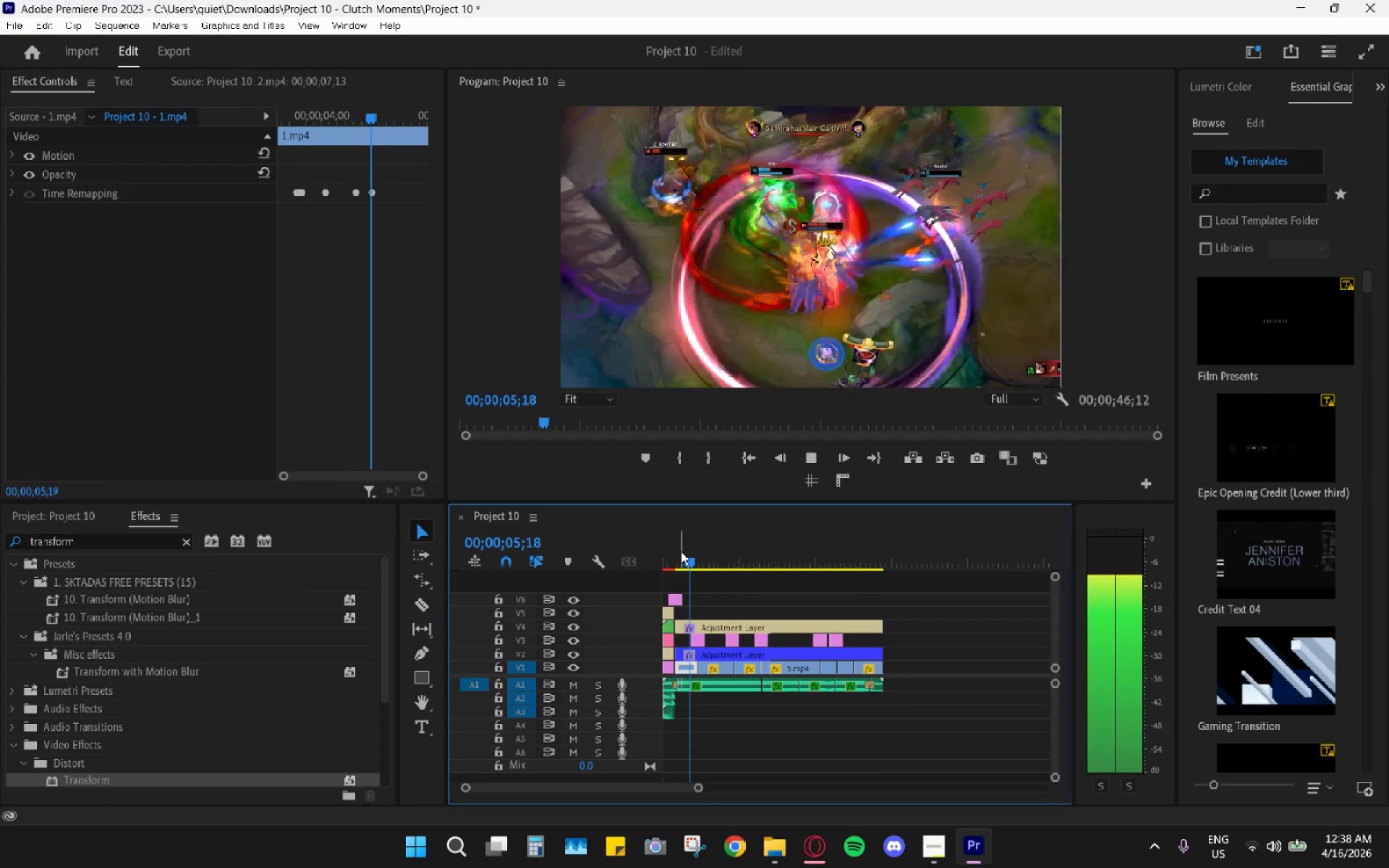 
key(Space)
 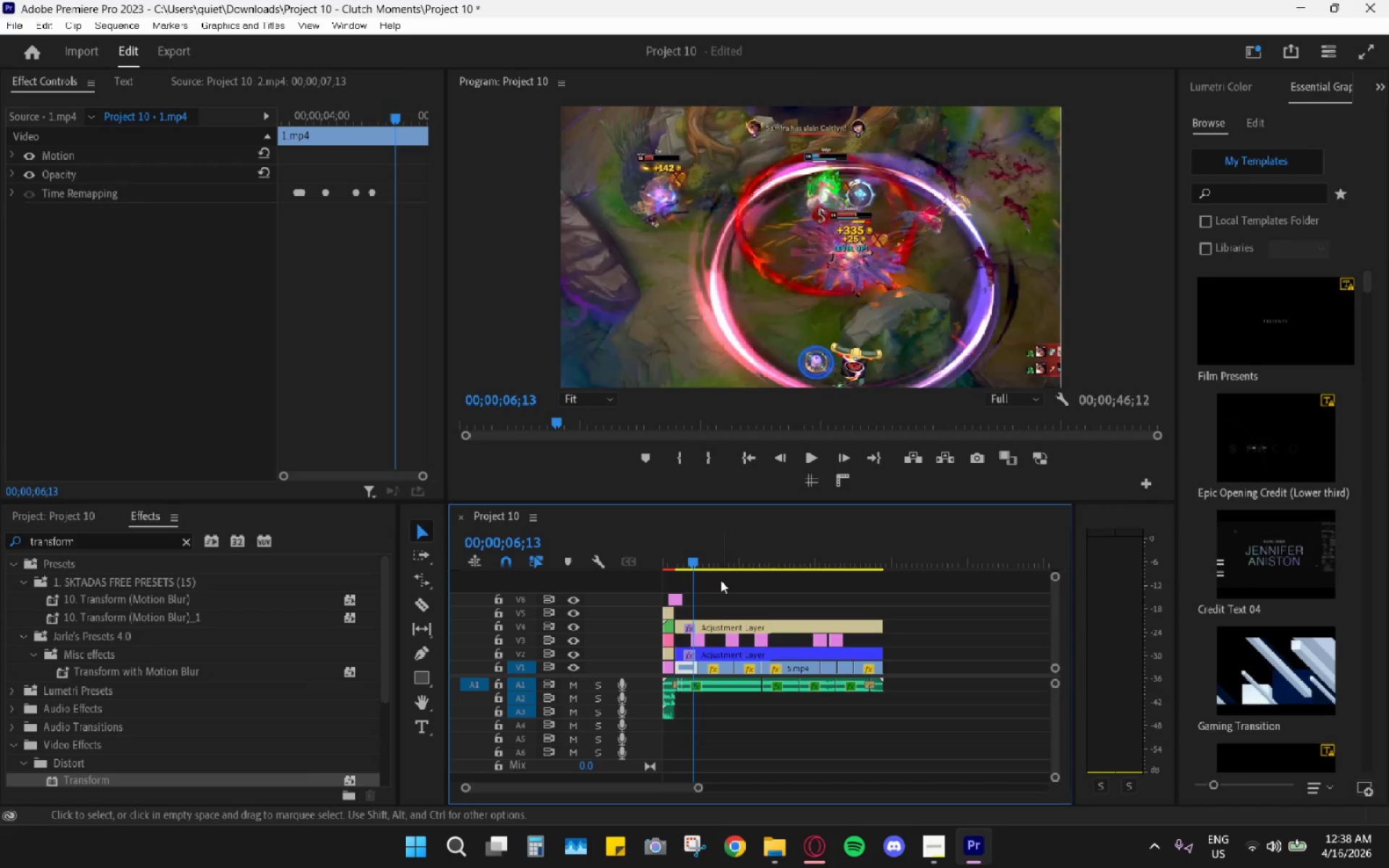 
left_click_drag(start_coordinate=[688, 564], to_coordinate=[676, 558])
 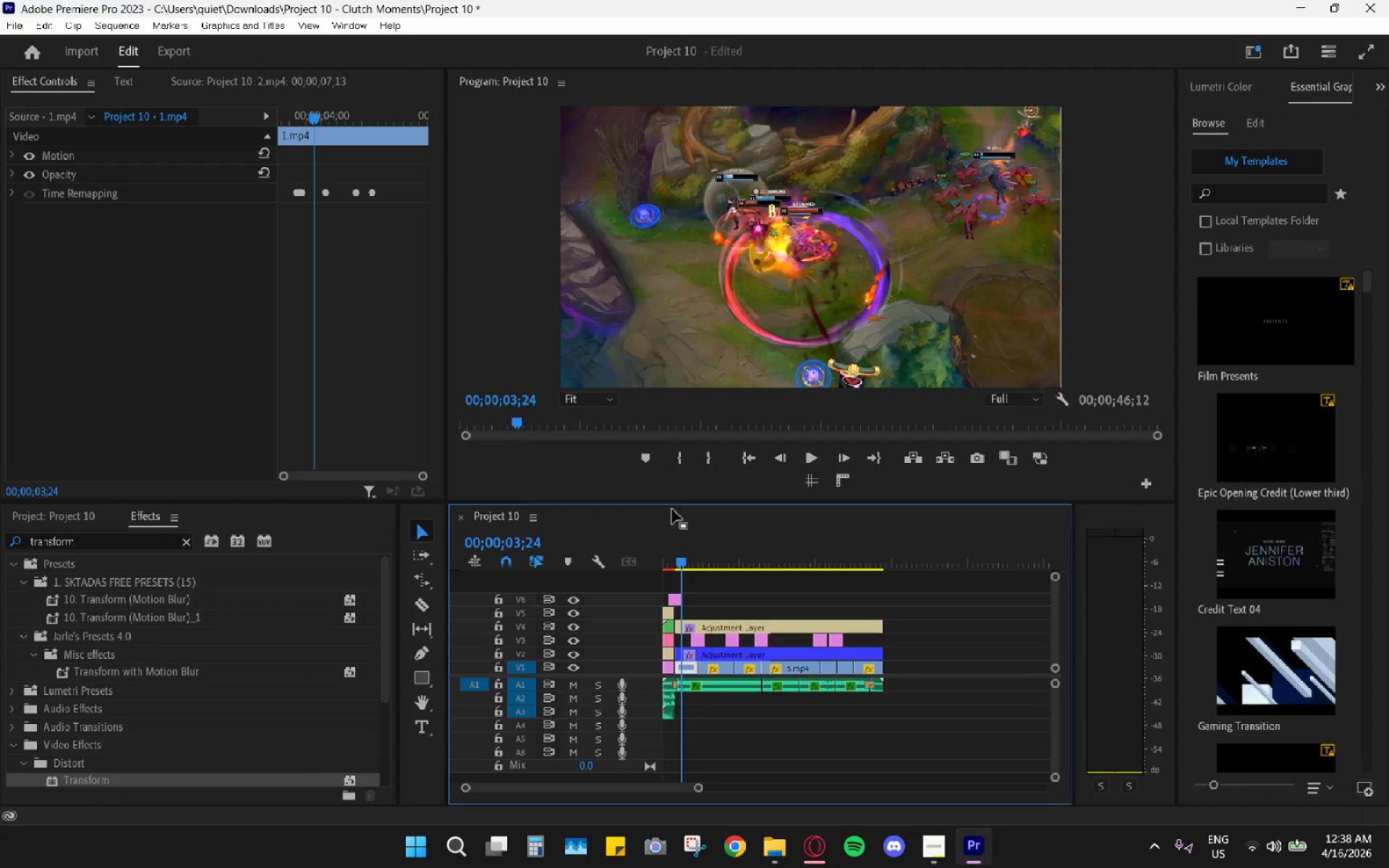 
key(Space)
 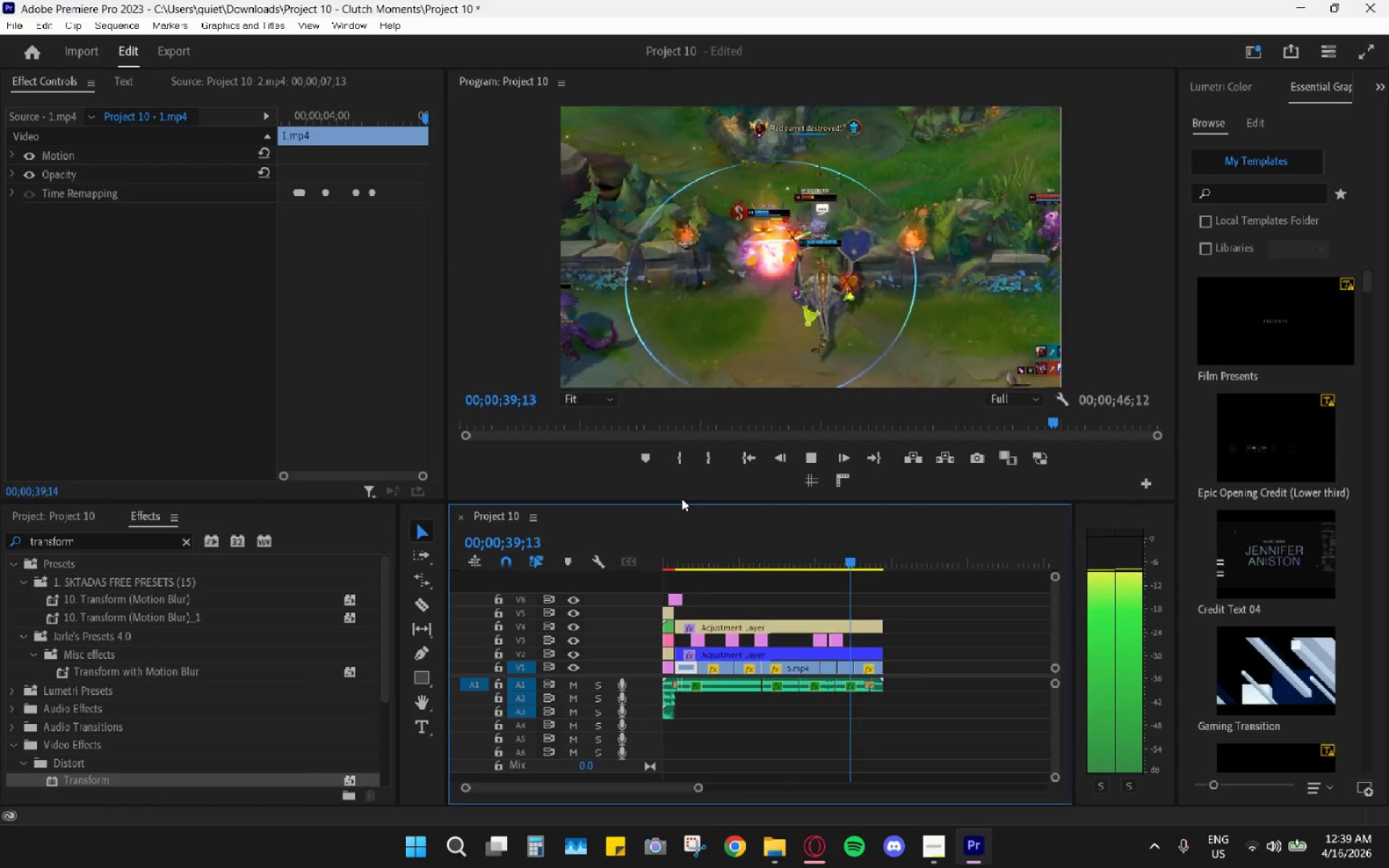 
wait(40.81)
 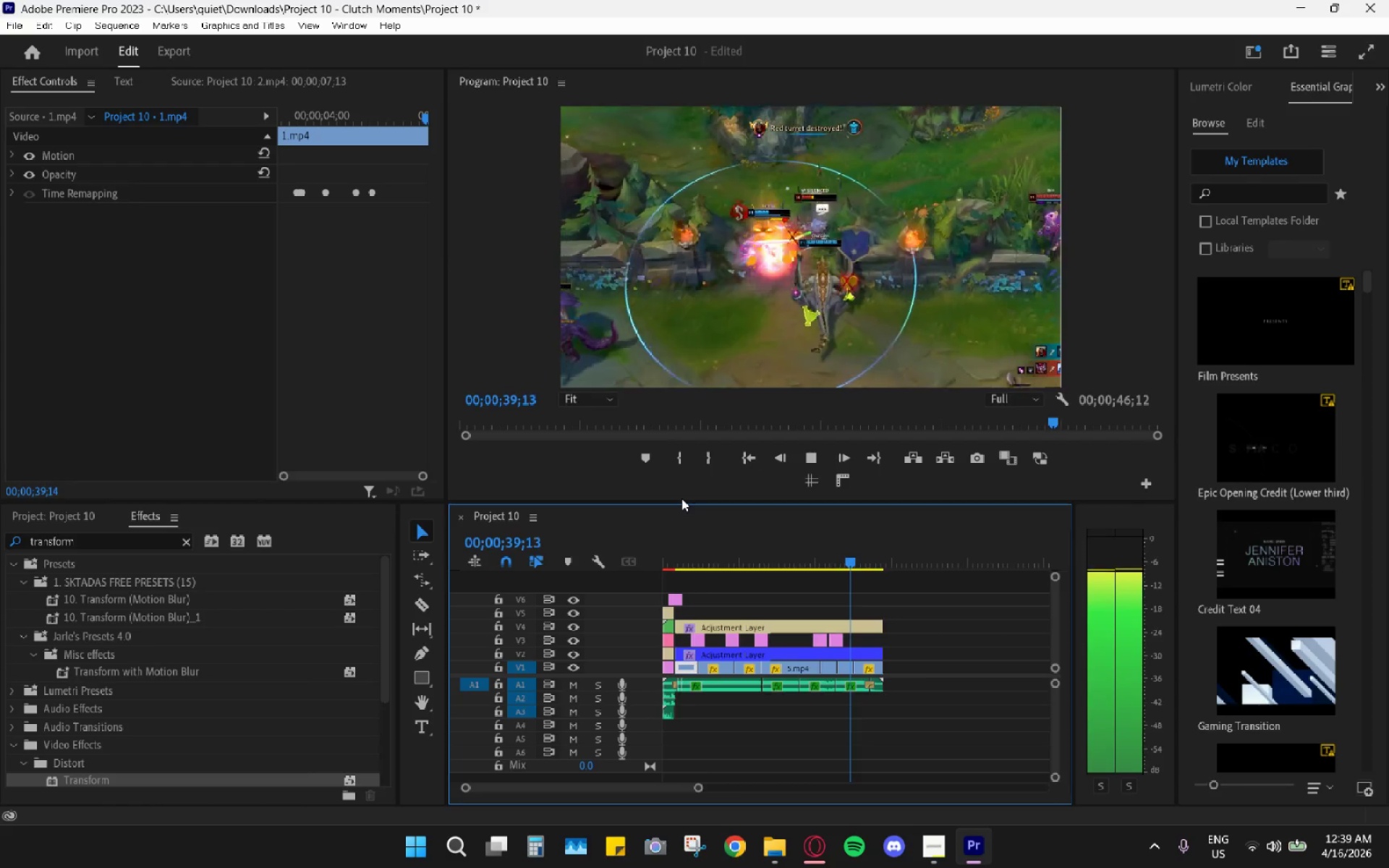 
key(Space)
 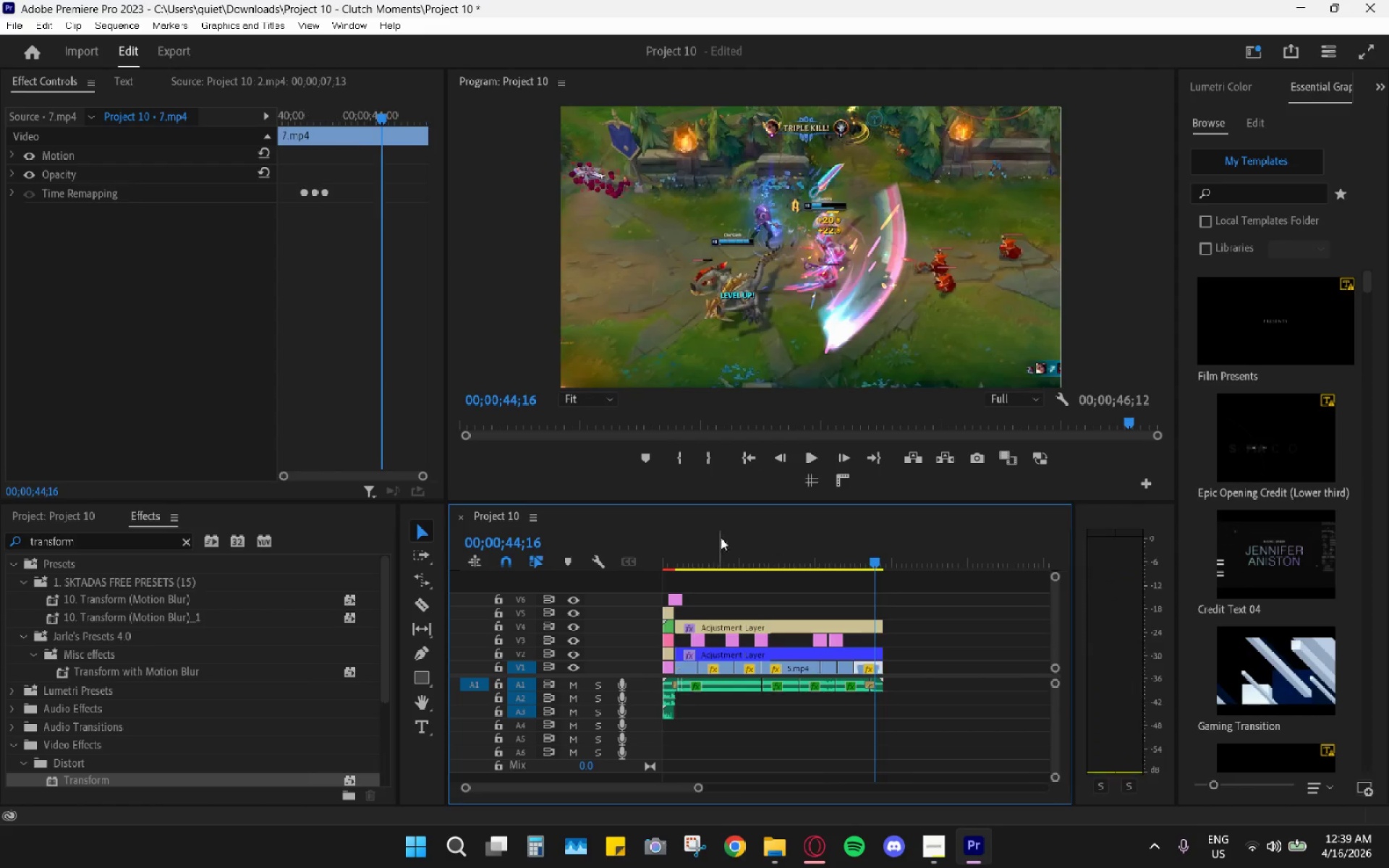 
key(Alt+AltLeft)
 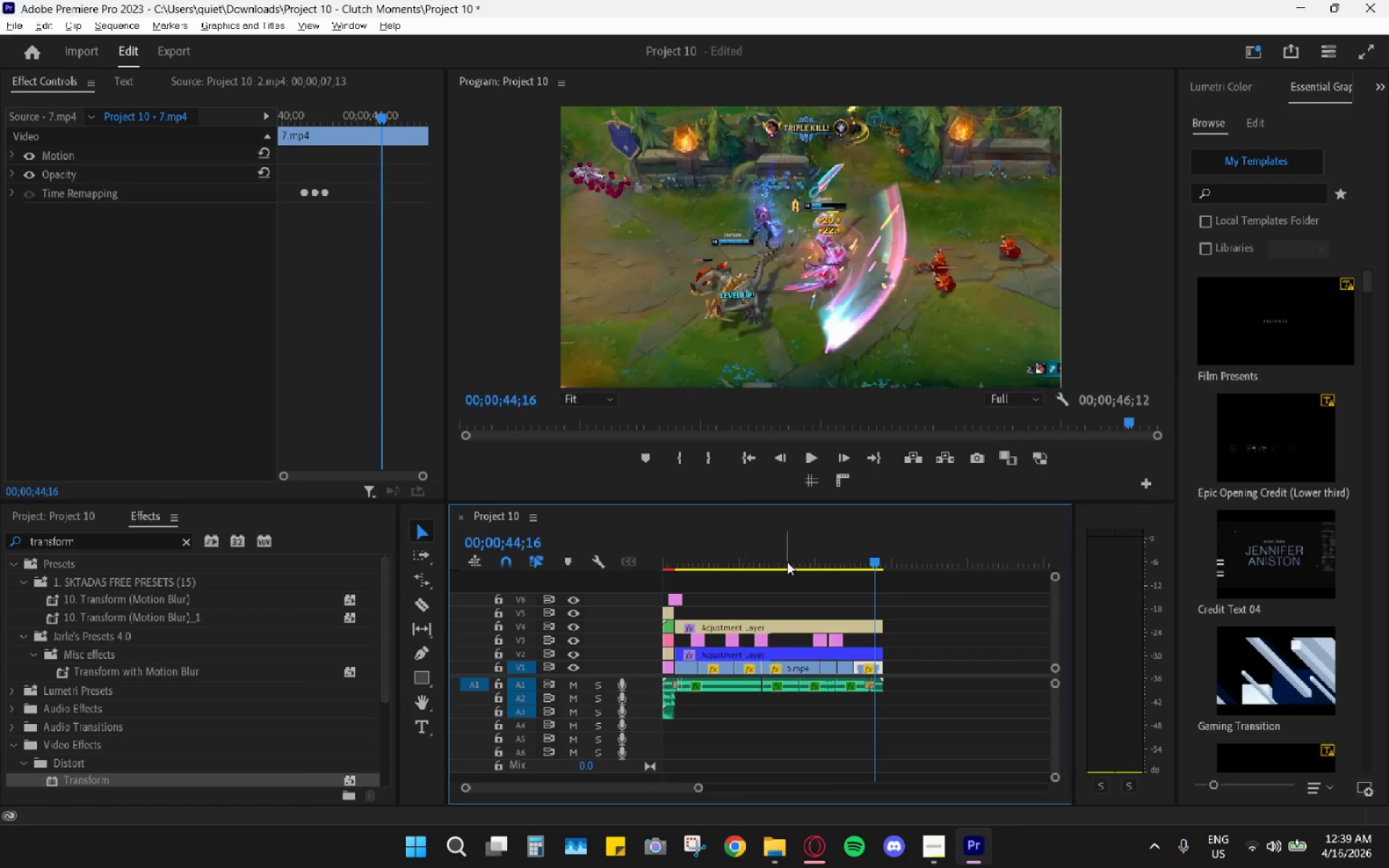 
key(Alt+Tab)